 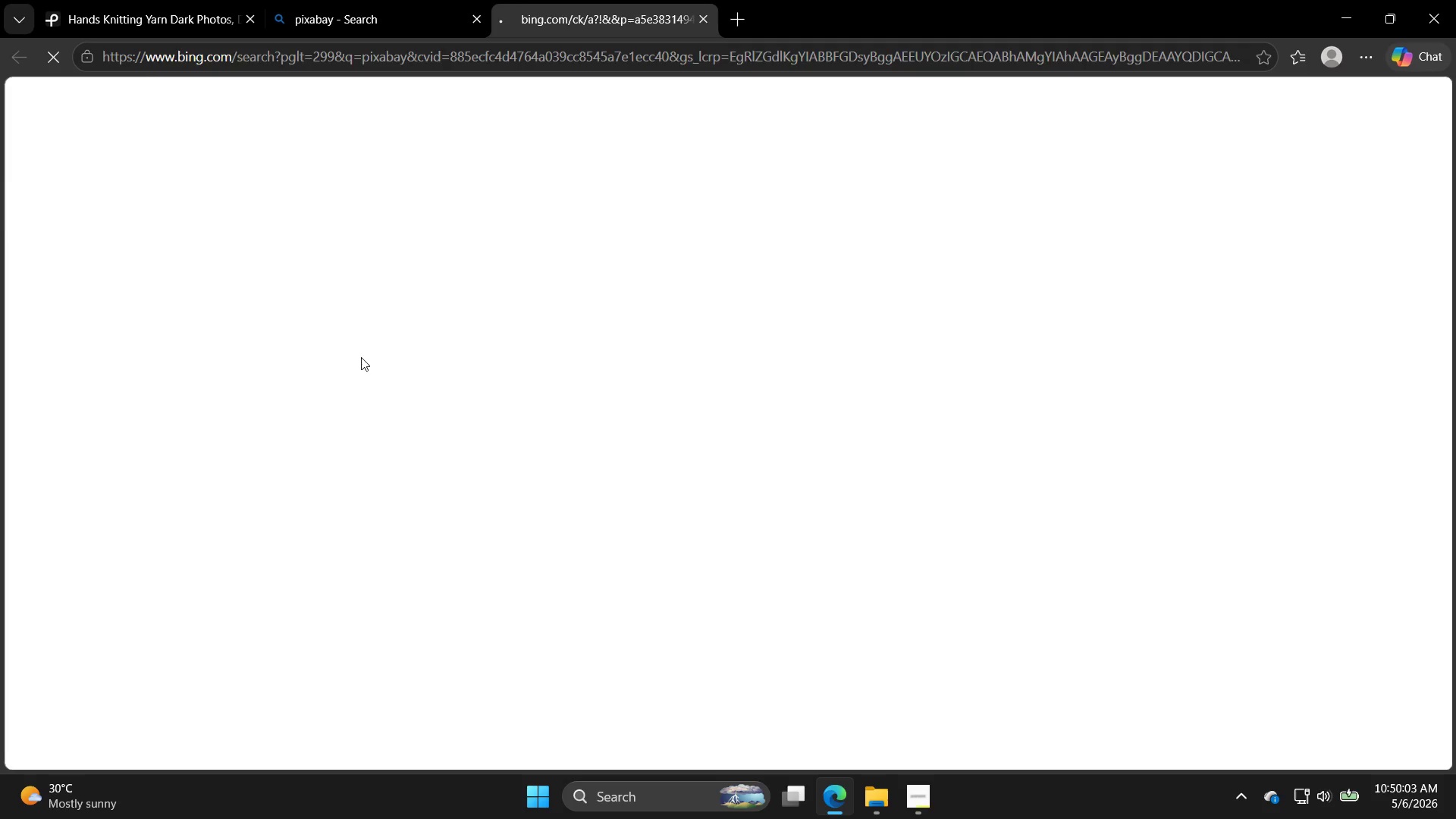 
left_click([481, 18])
 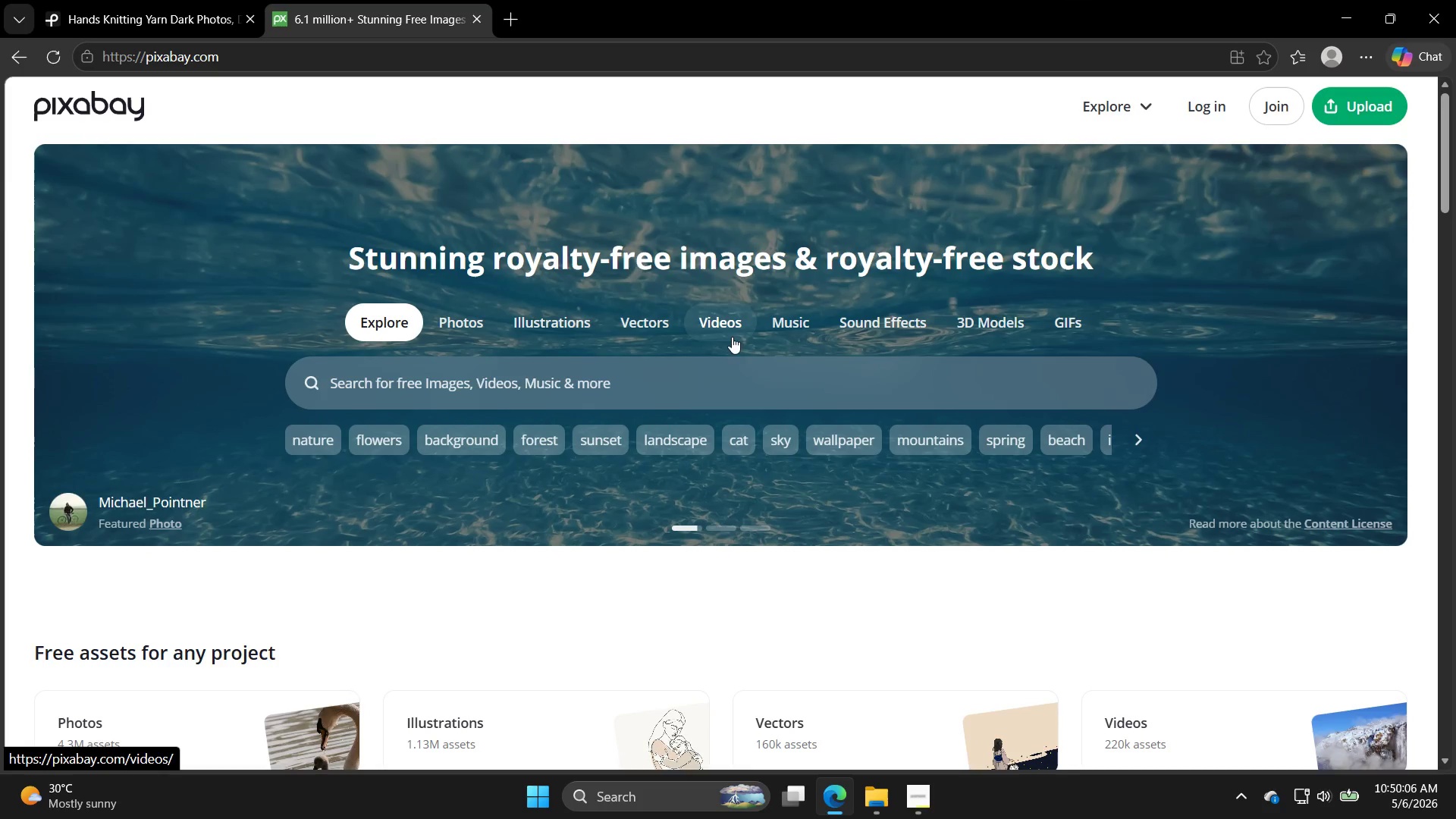 
left_click([789, 322])
 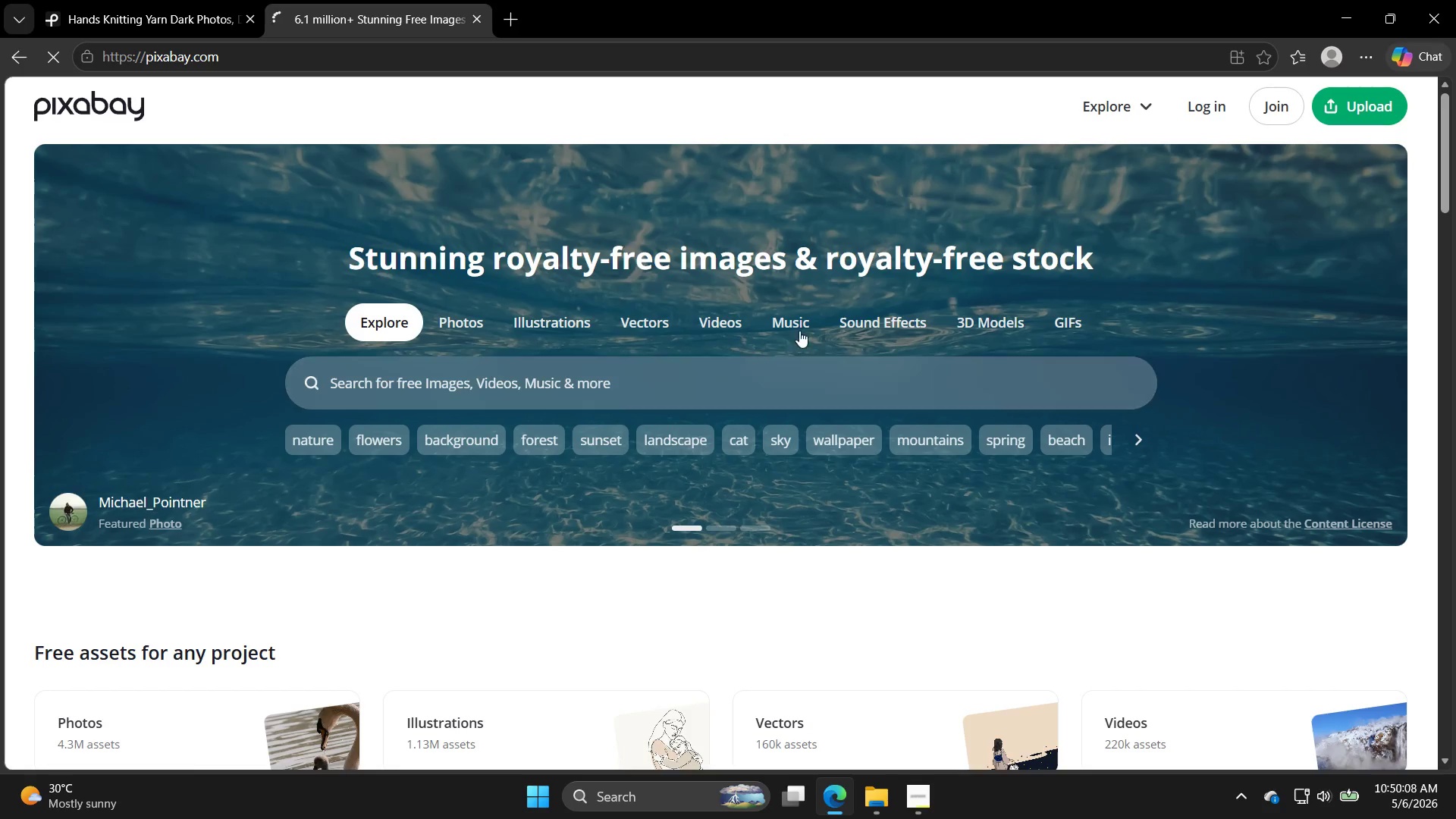 
left_click([874, 320])
 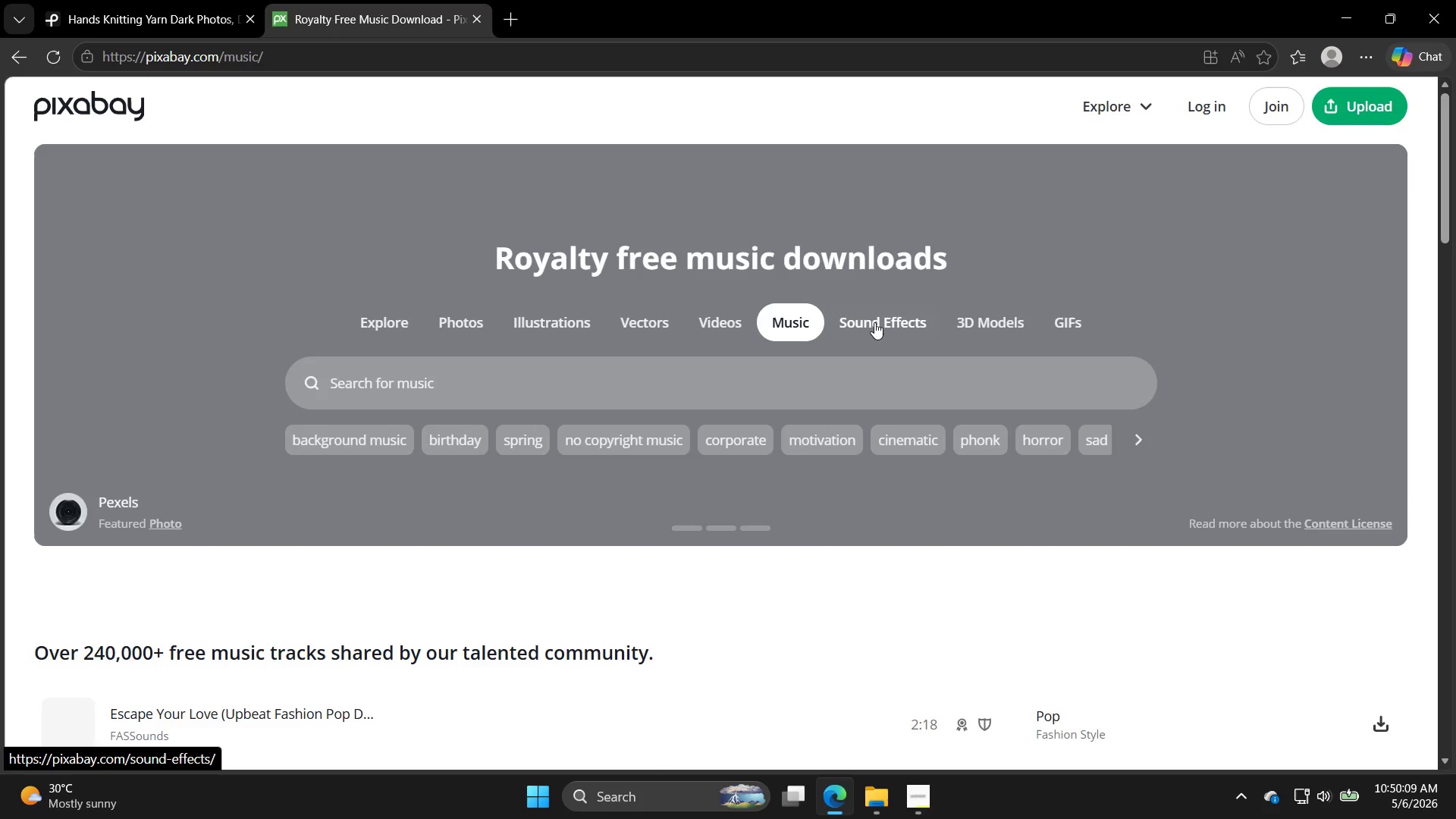 
left_click([874, 322])
 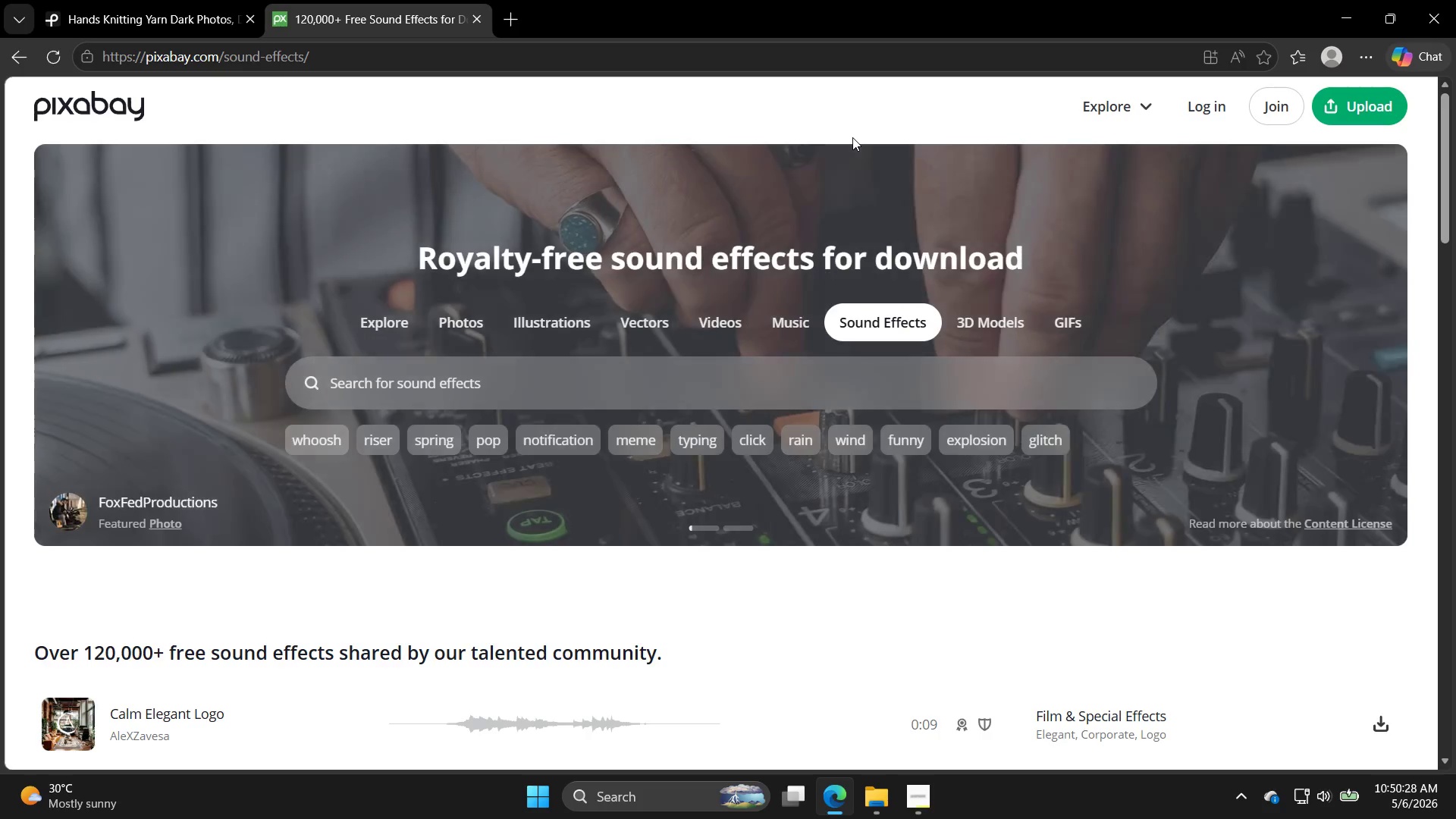 
wait(23.72)
 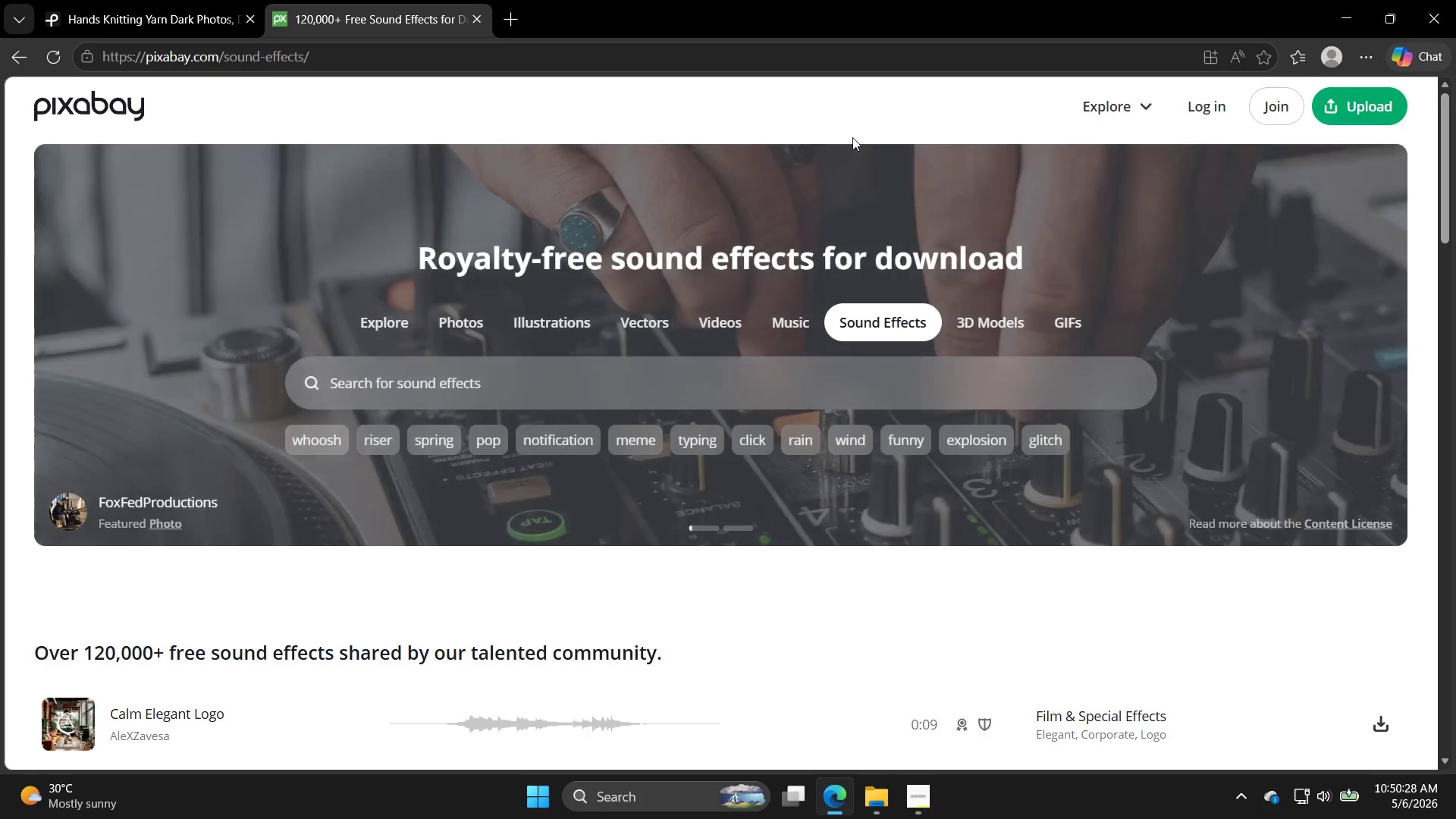 
type(is)
key(Backspace)
type(os din)
 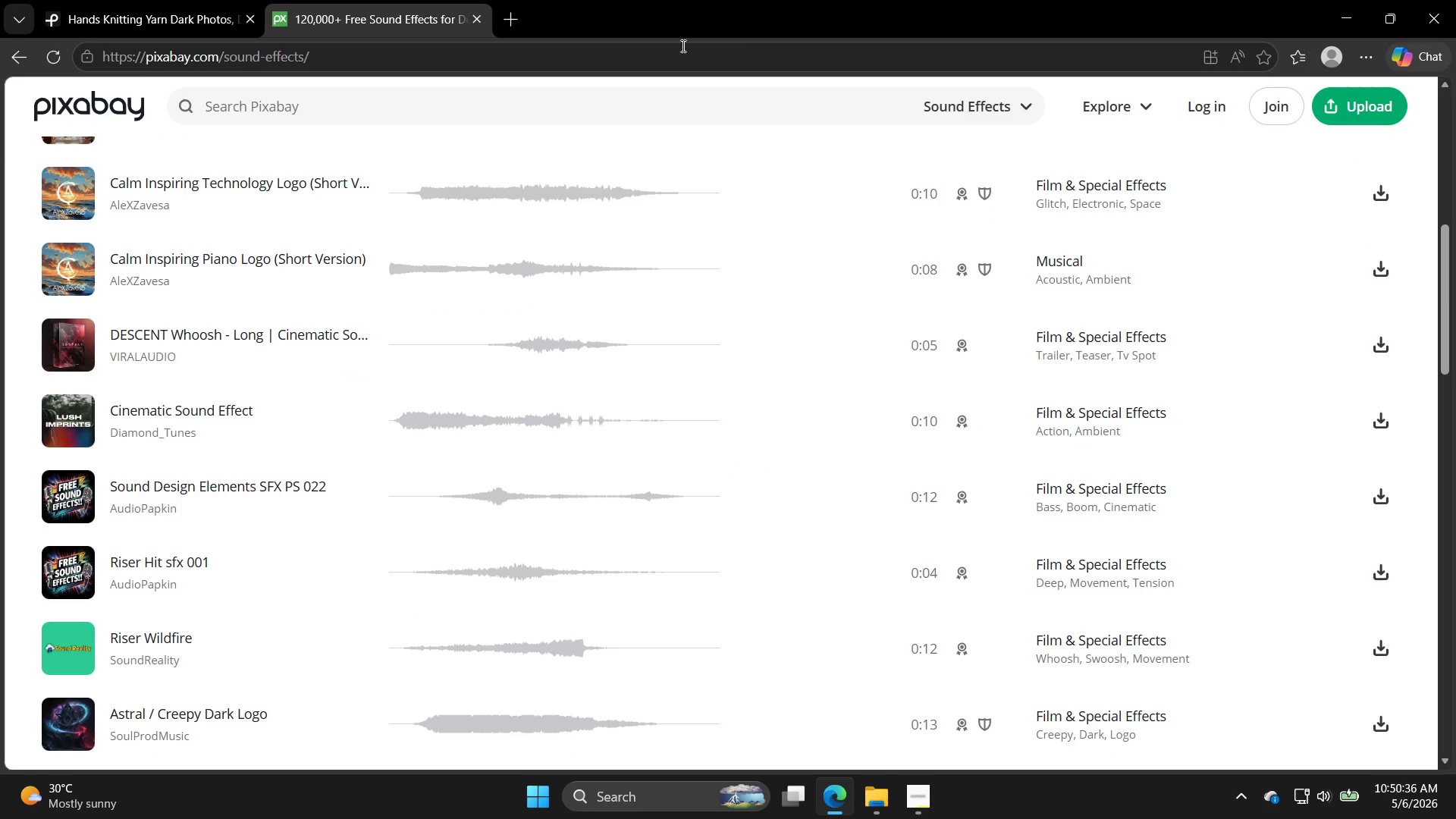 
left_click([661, 100])
 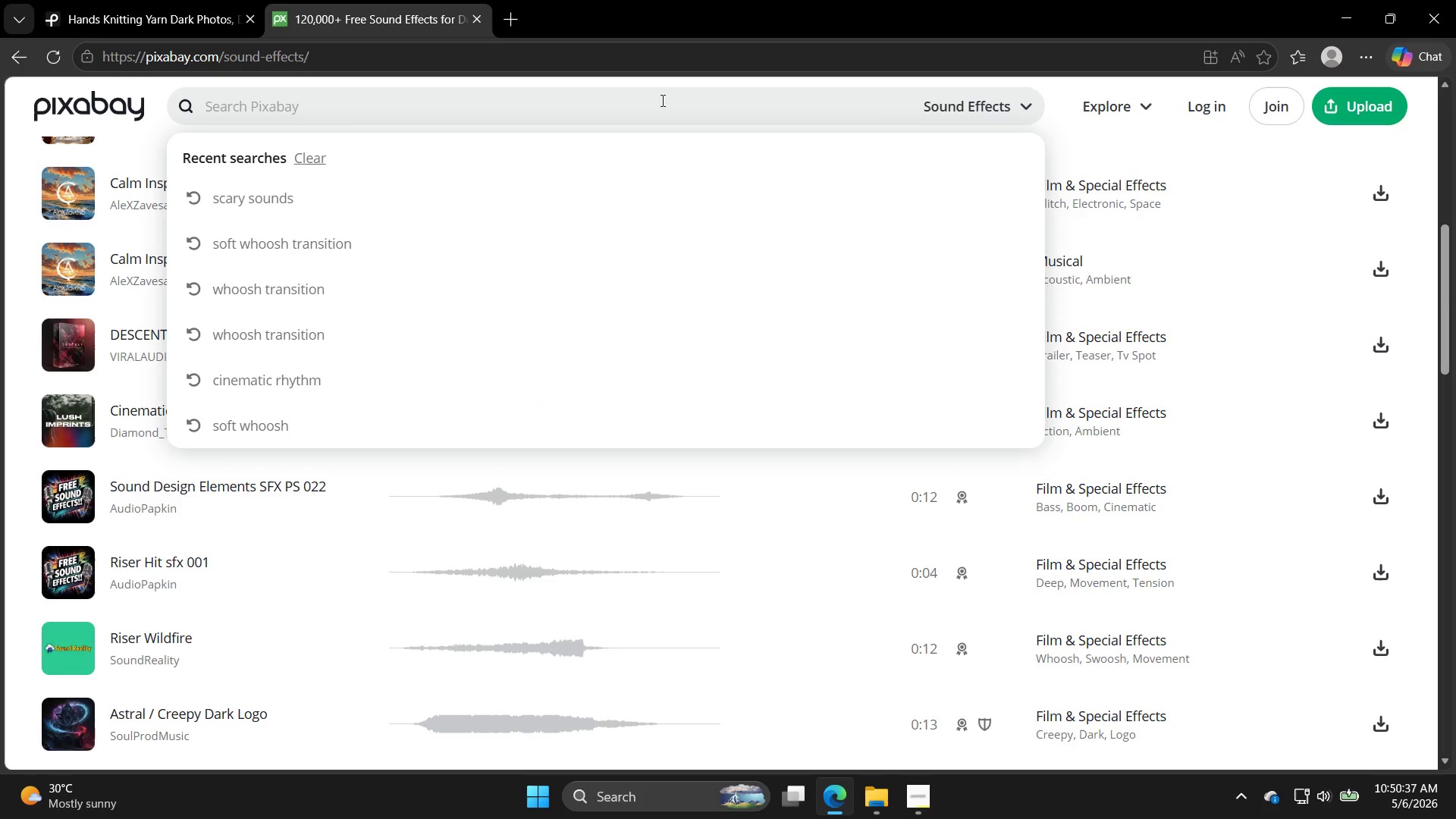 
type(iosd di)
key(Backspace)
key(Backspace)
key(Backspace)
key(Backspace)
type( ding)
 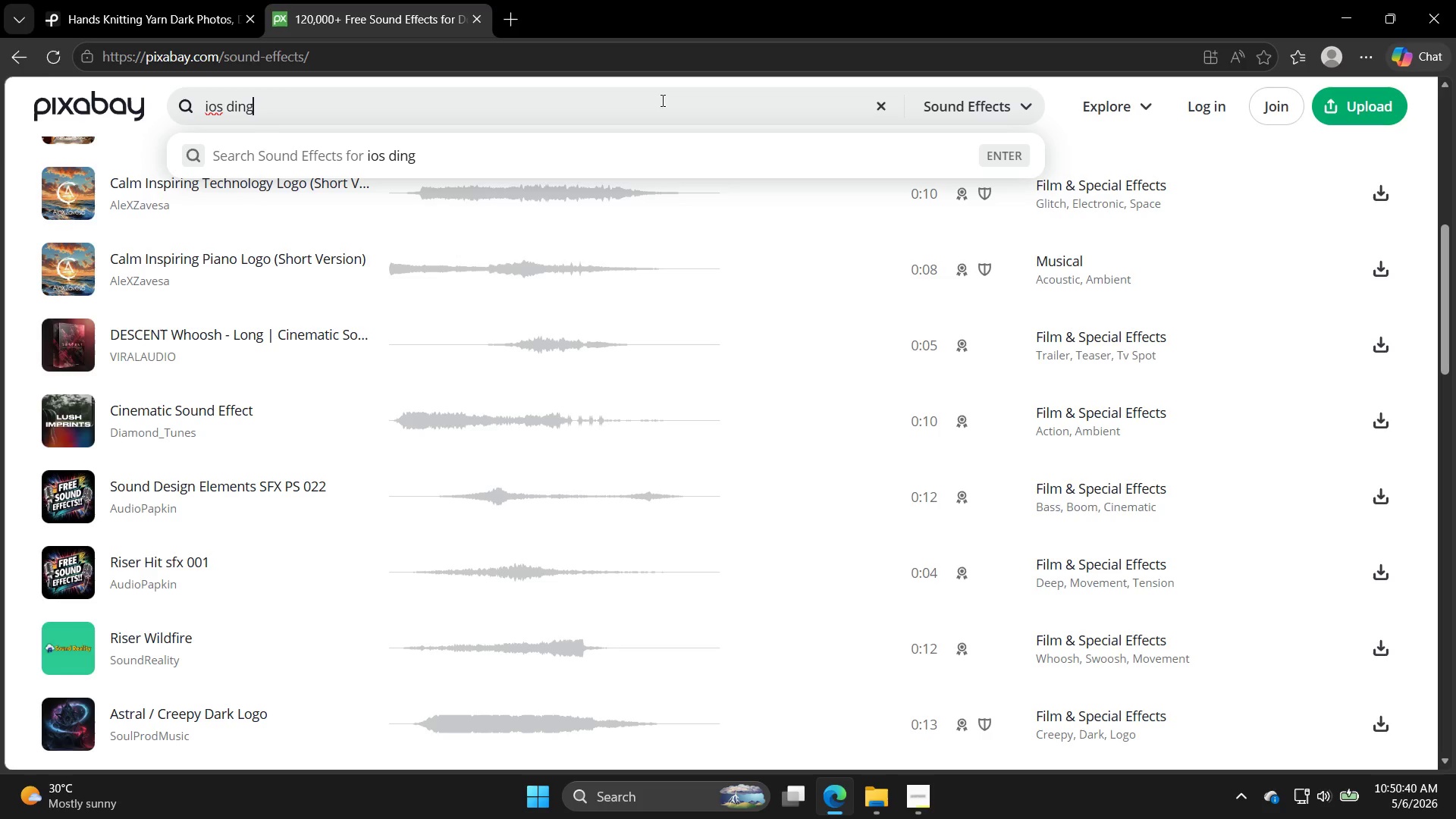 
key(Enter)
 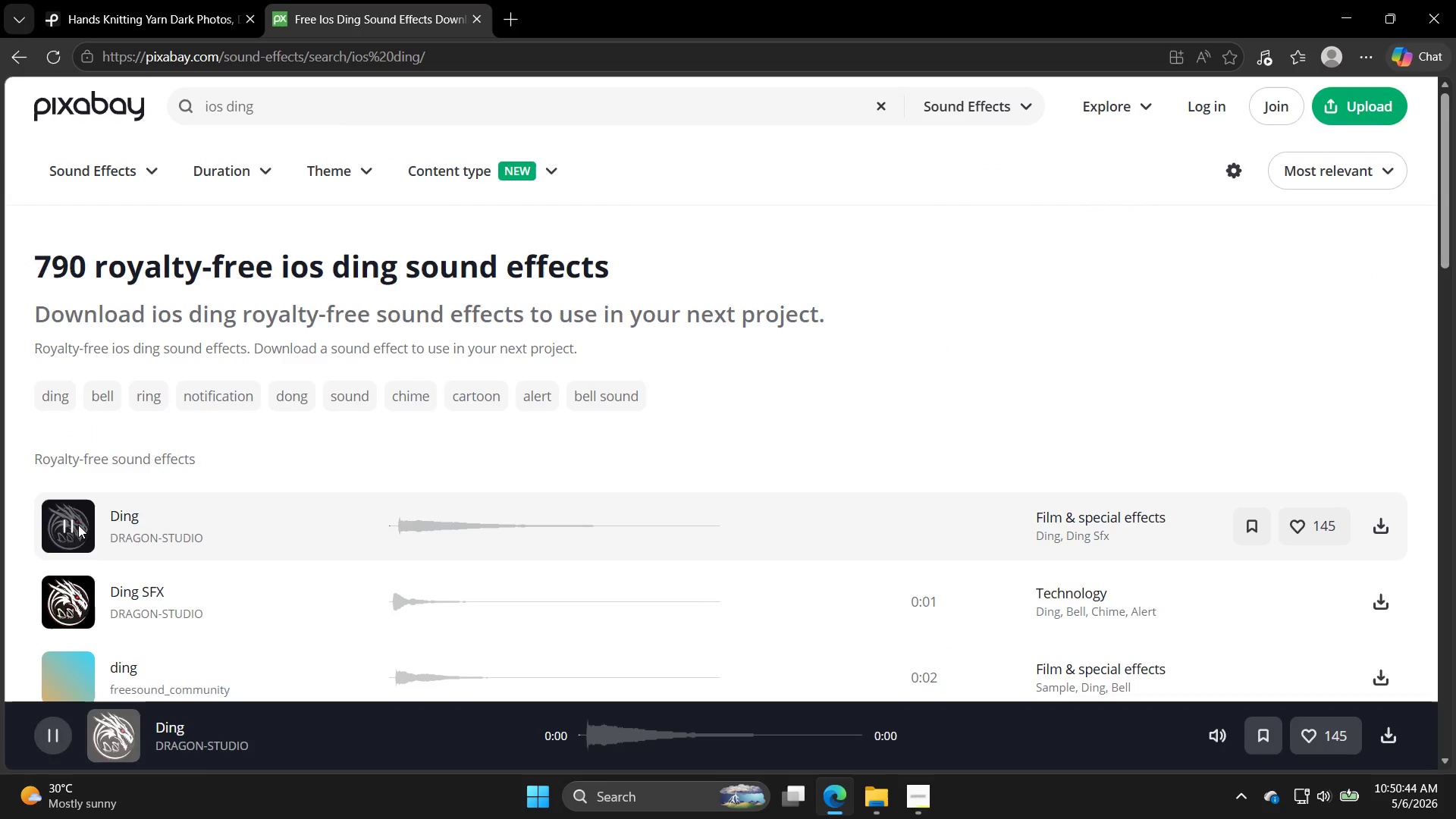 
left_click([68, 533])
 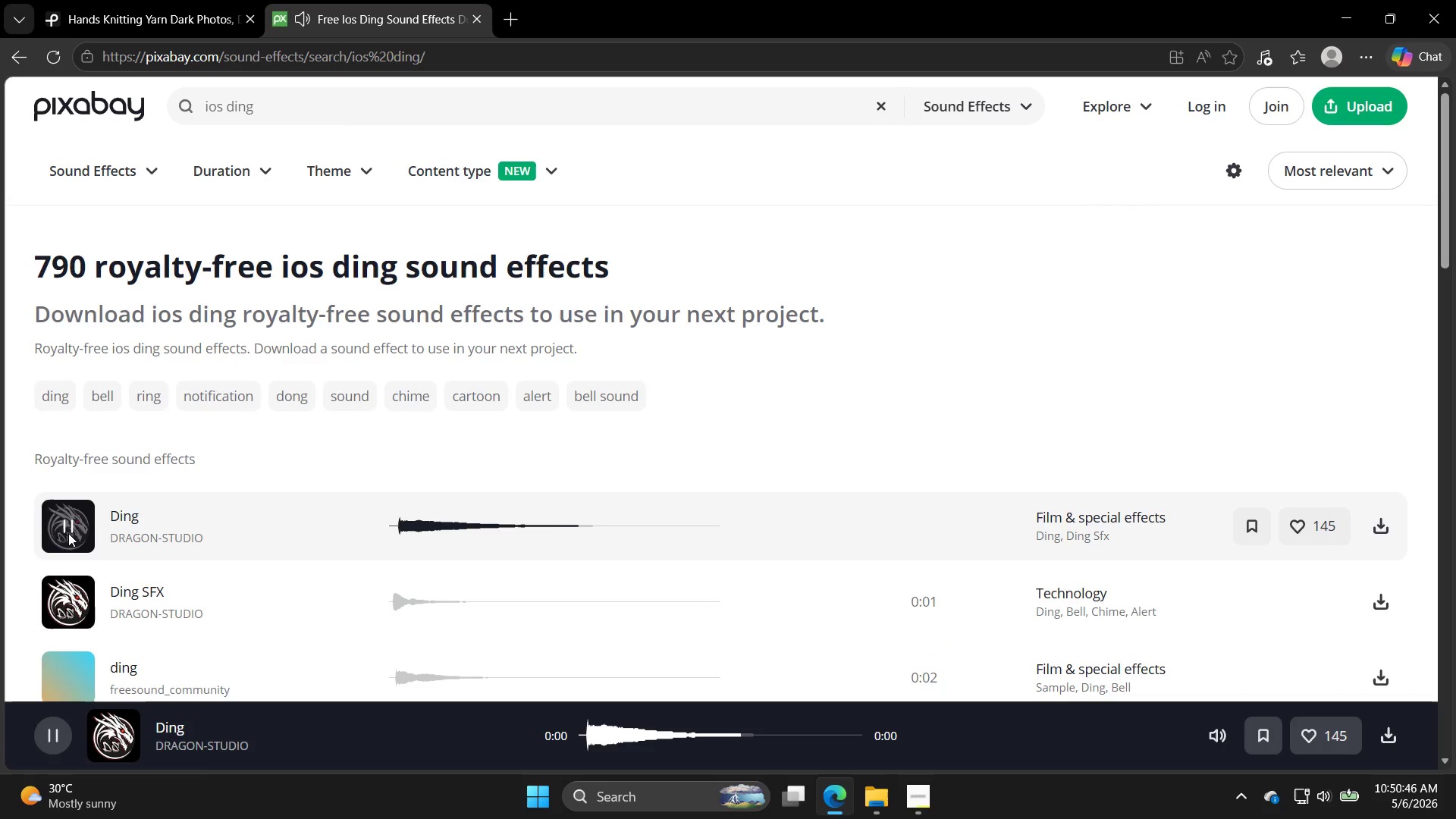 
left_click([68, 533])
 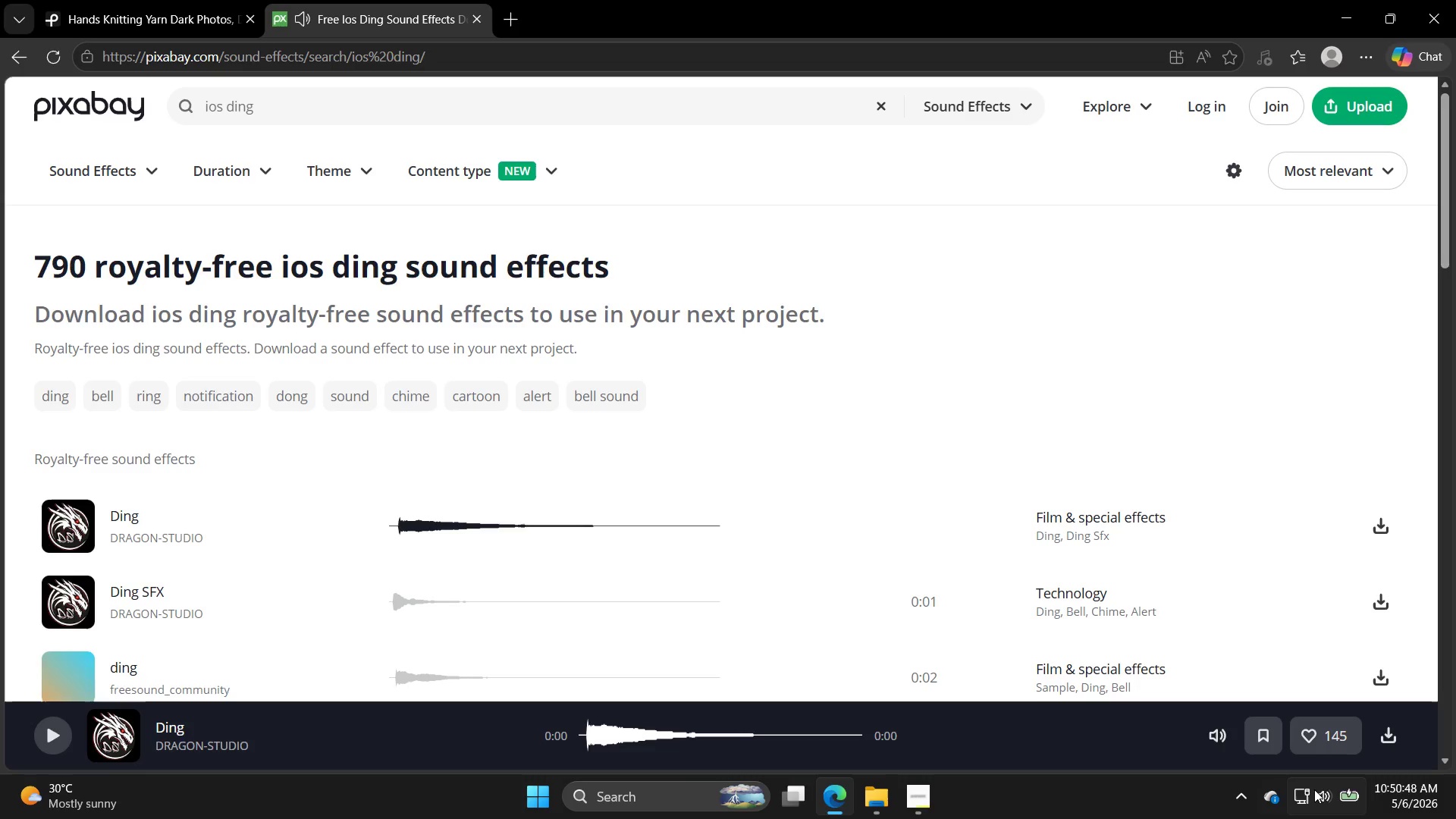 
left_click([1330, 796])
 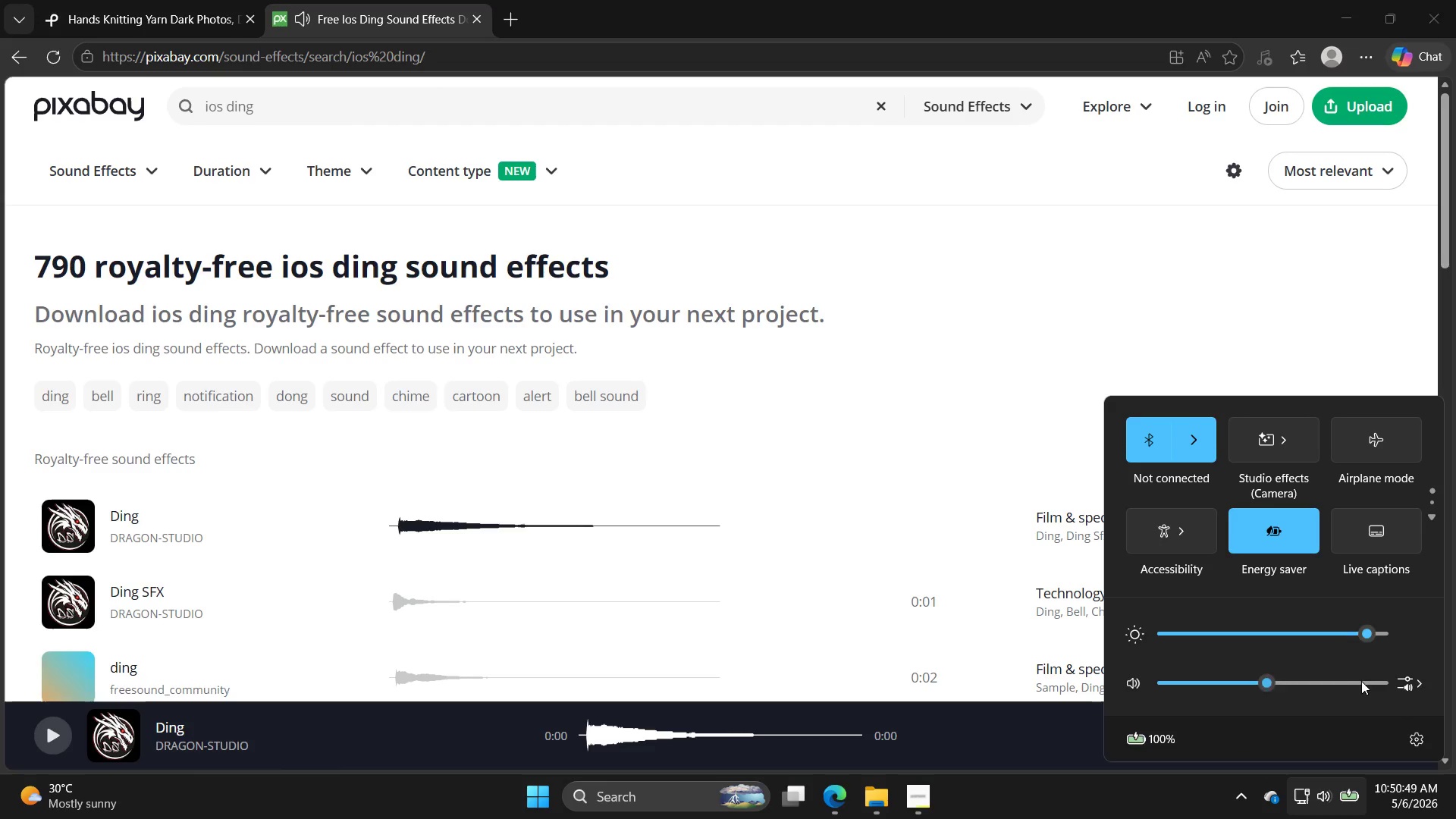 
double_click([1374, 682])
 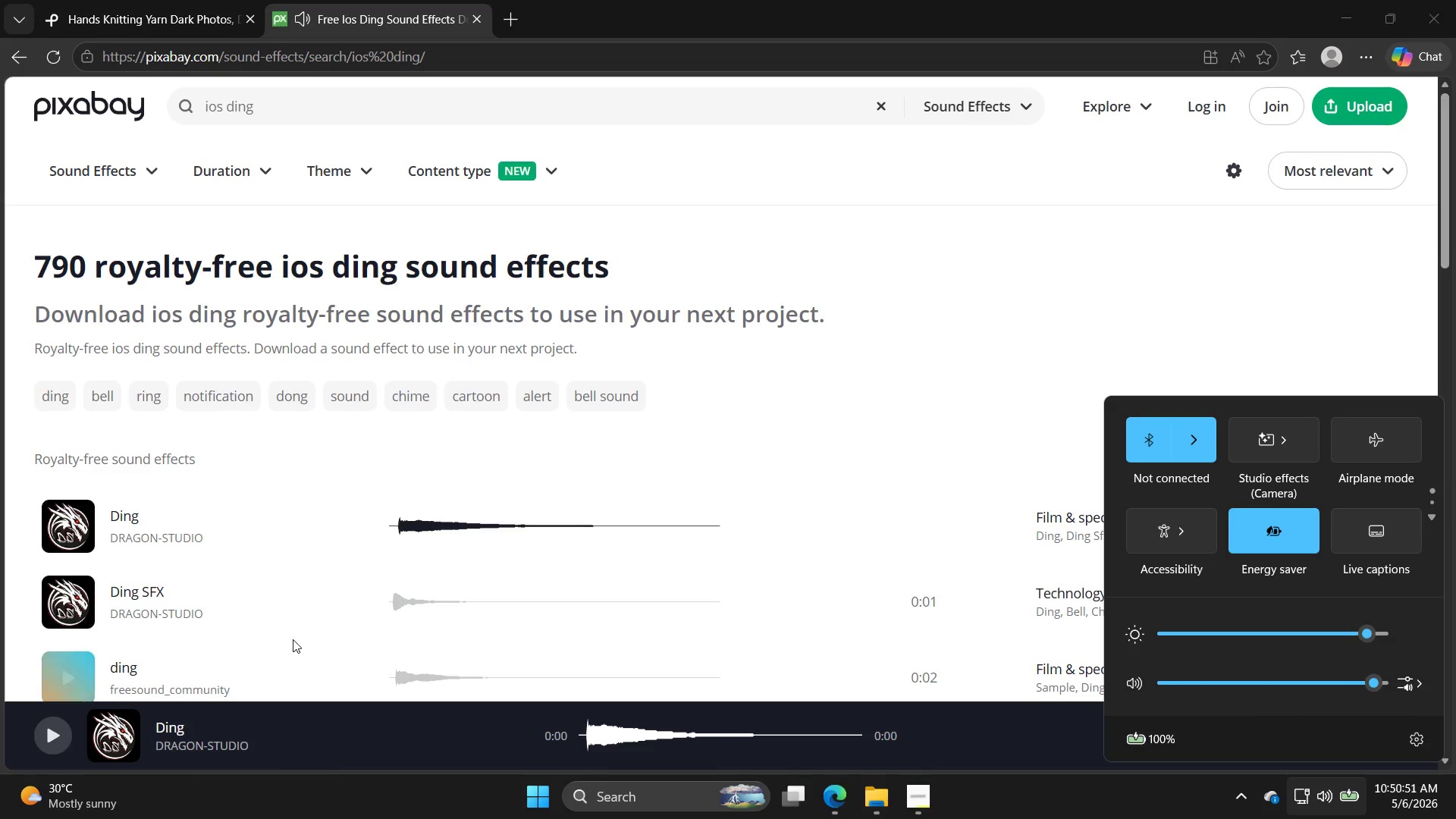 
left_click([80, 601])
 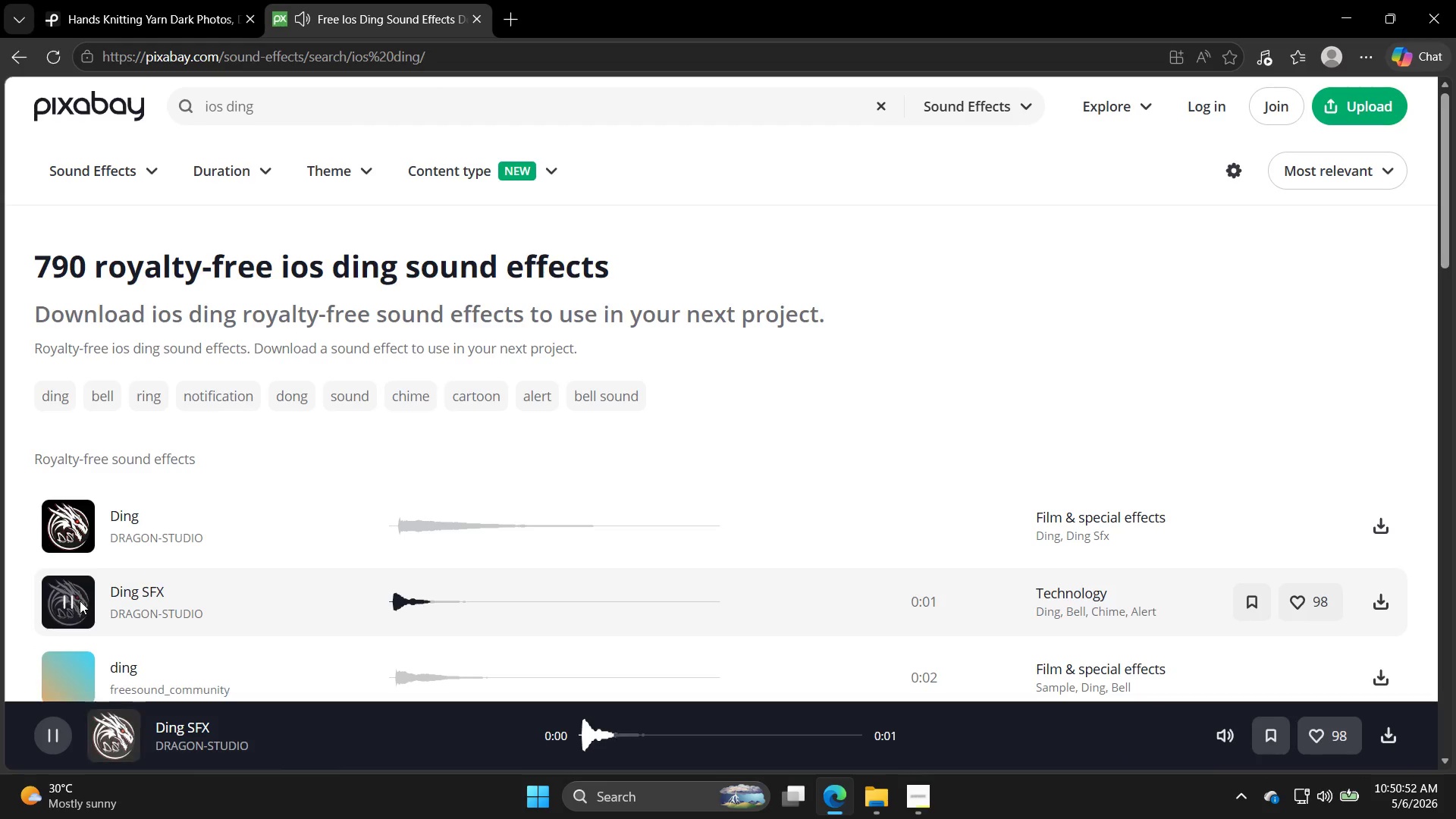 
left_click([51, 526])
 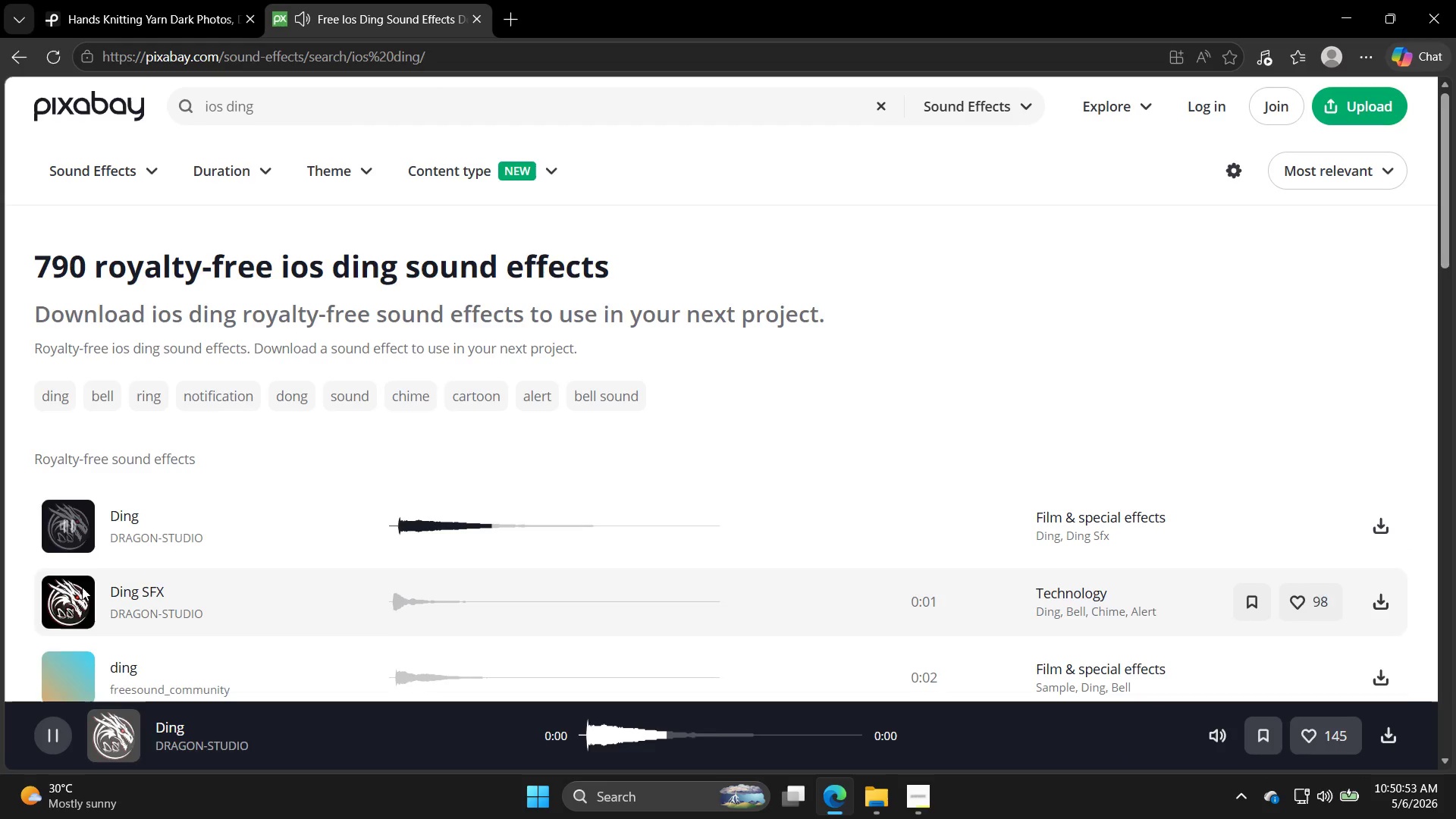 
left_click([91, 676])
 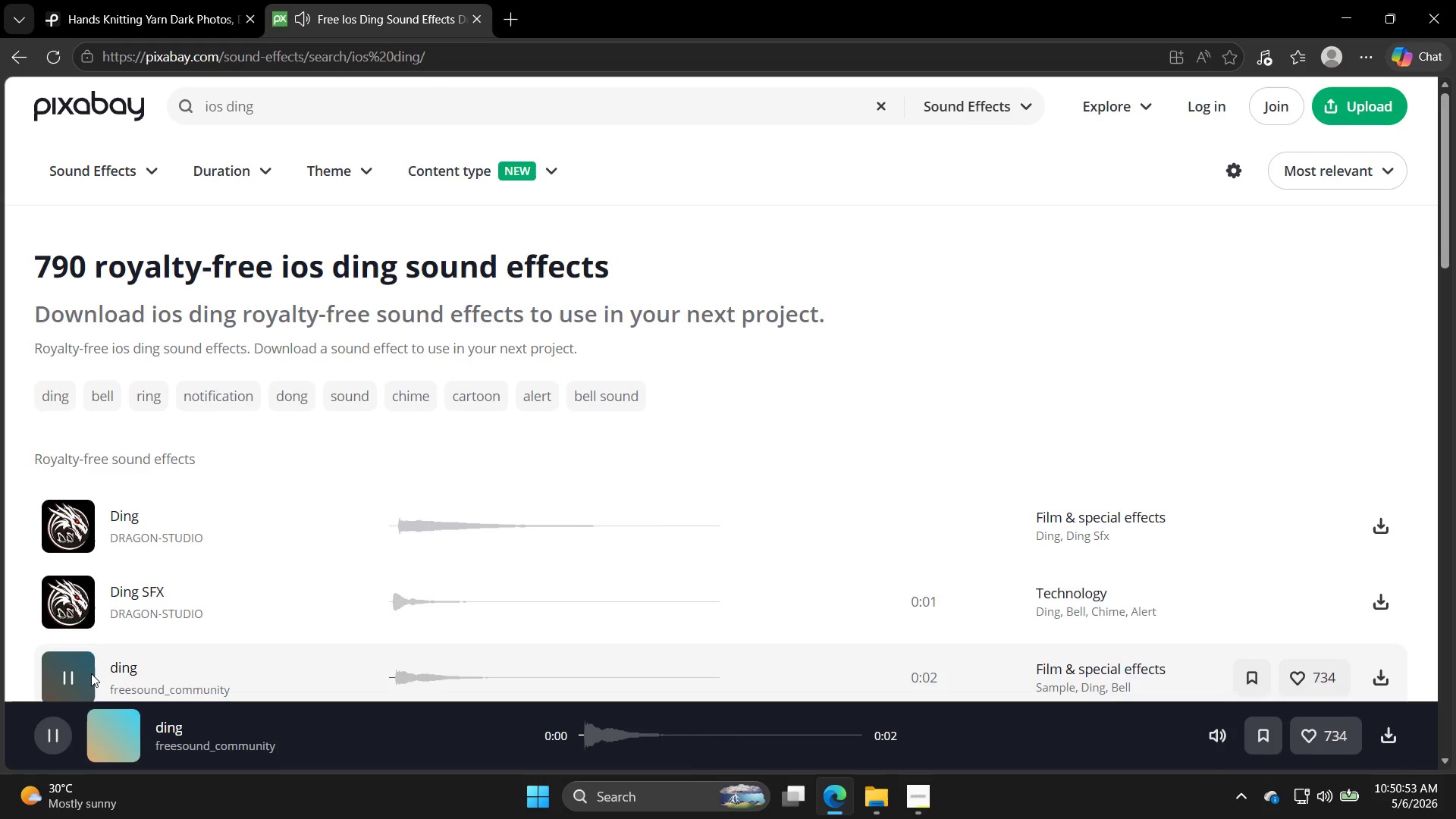 
scroll: coordinate [91, 673], scroll_direction: down, amount: 2.0
 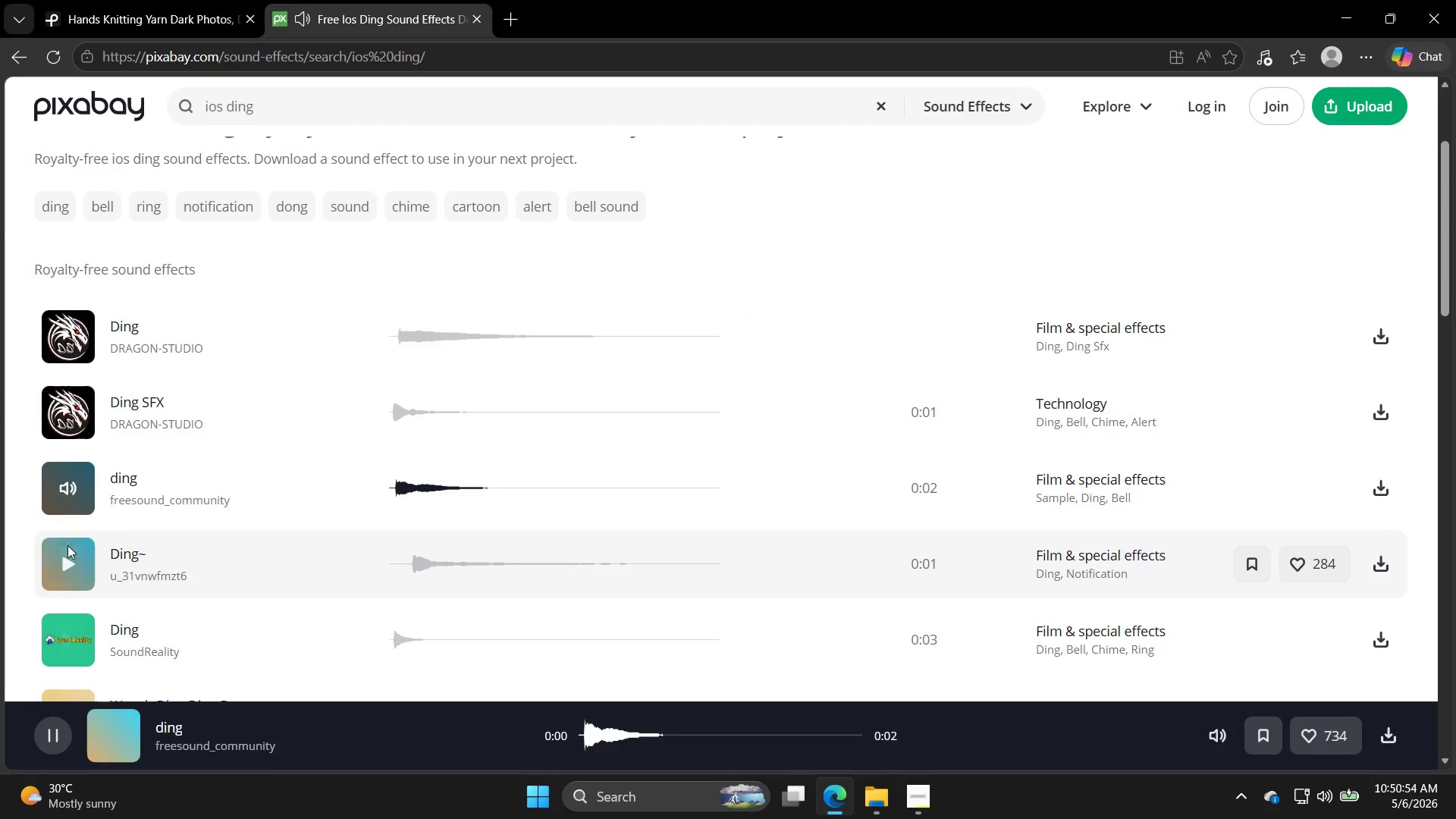 
left_click([80, 475])
 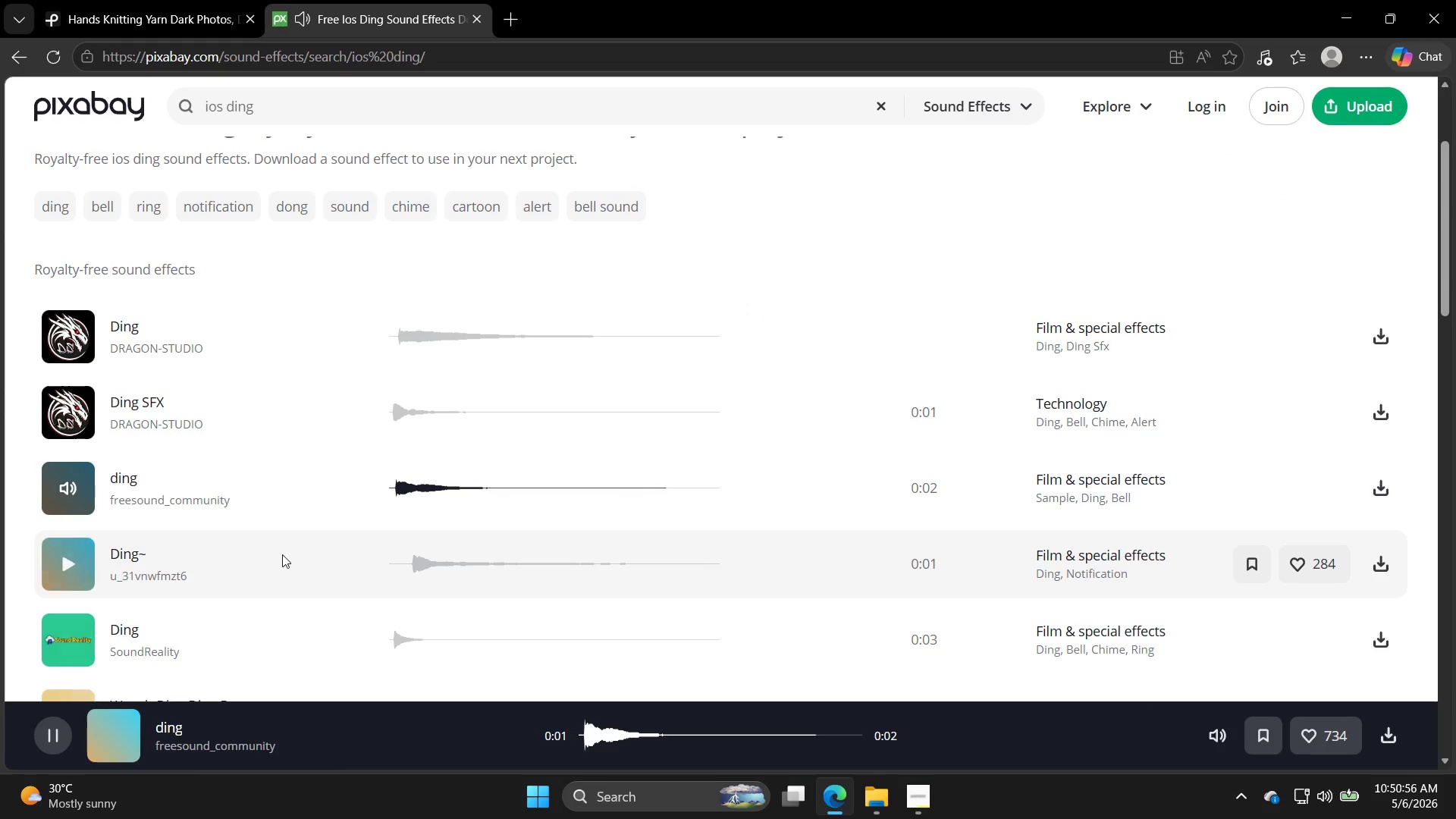 
left_click([62, 486])
 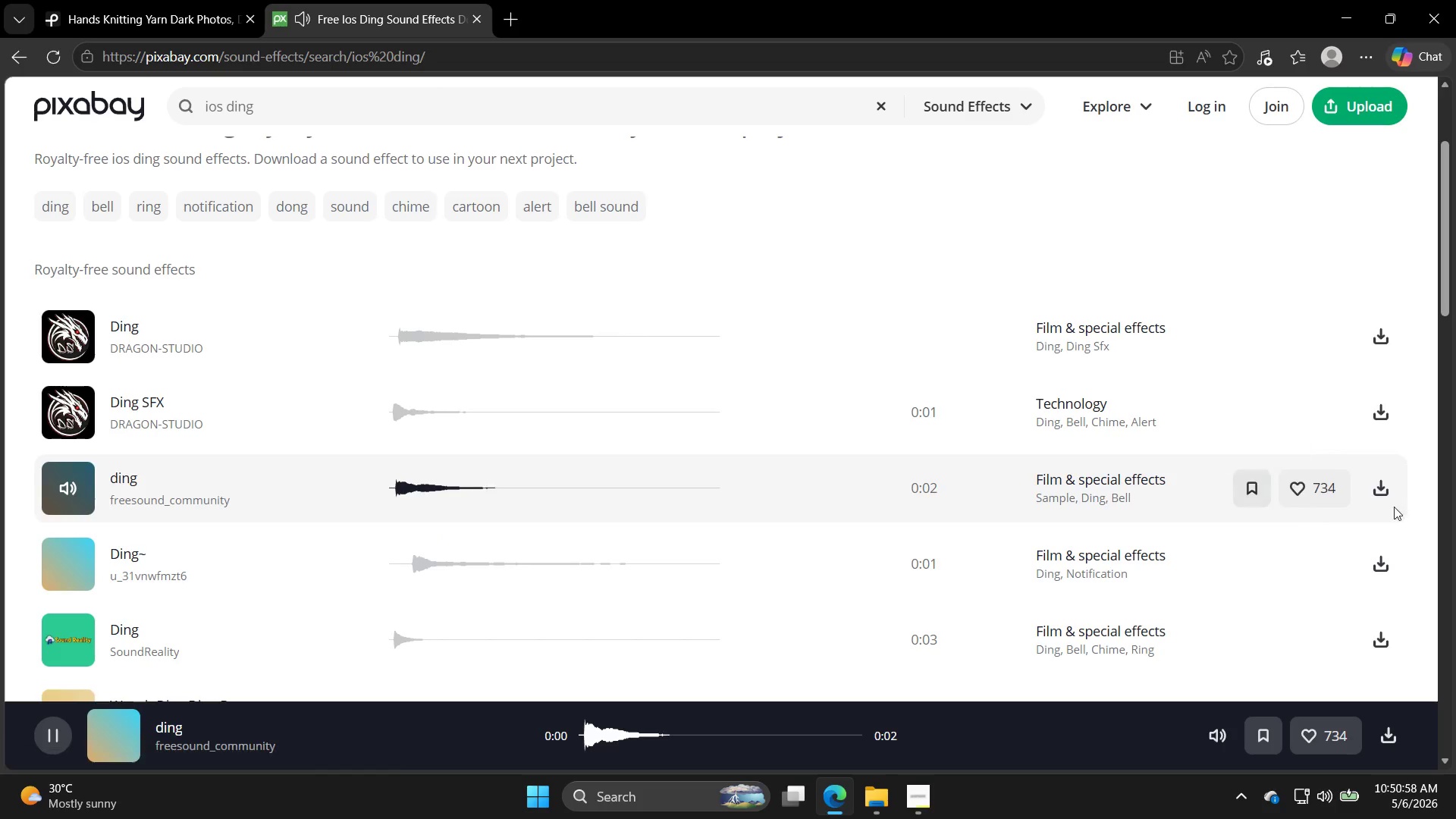 
left_click([1388, 491])
 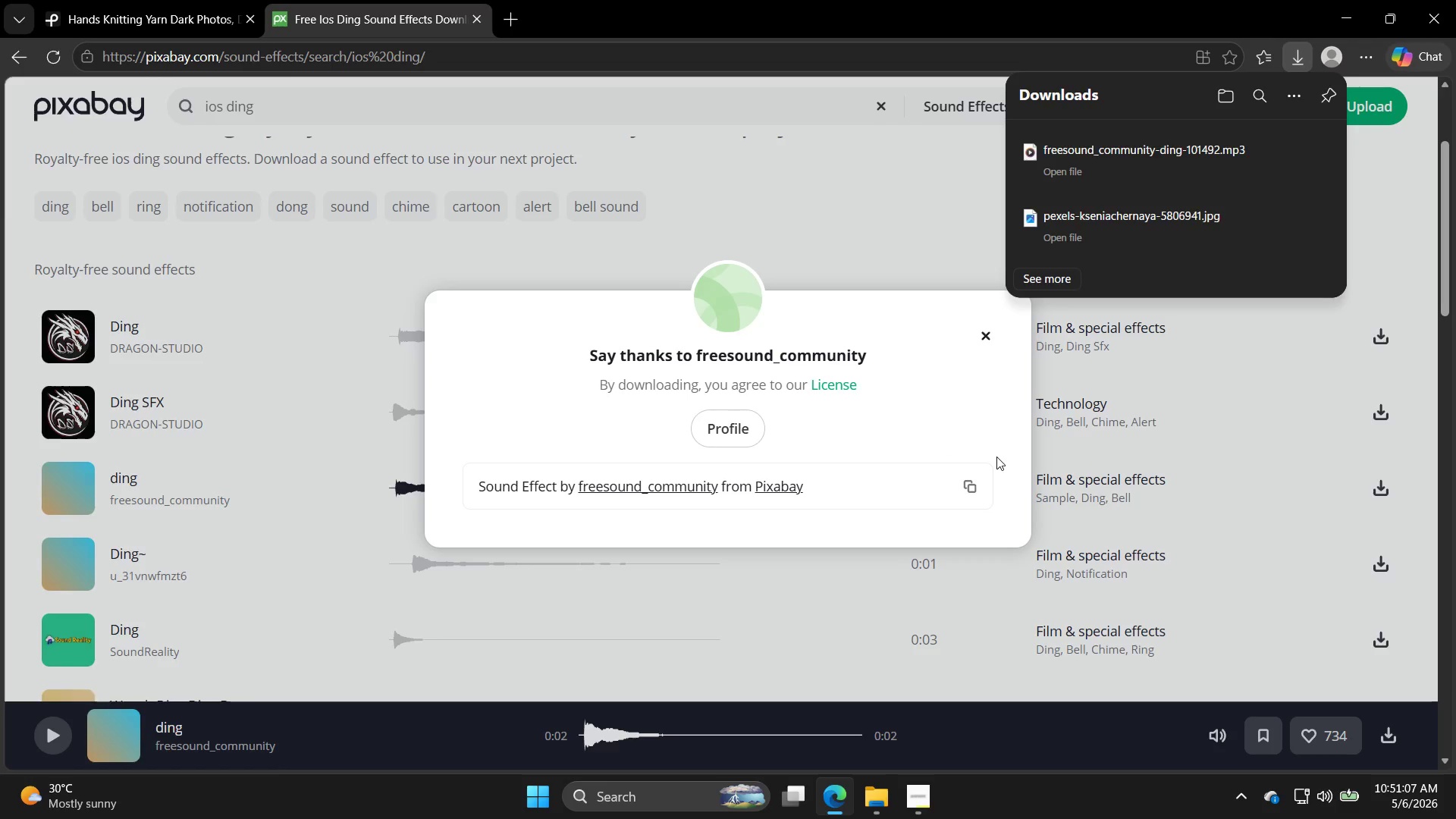 
wait(13.34)
 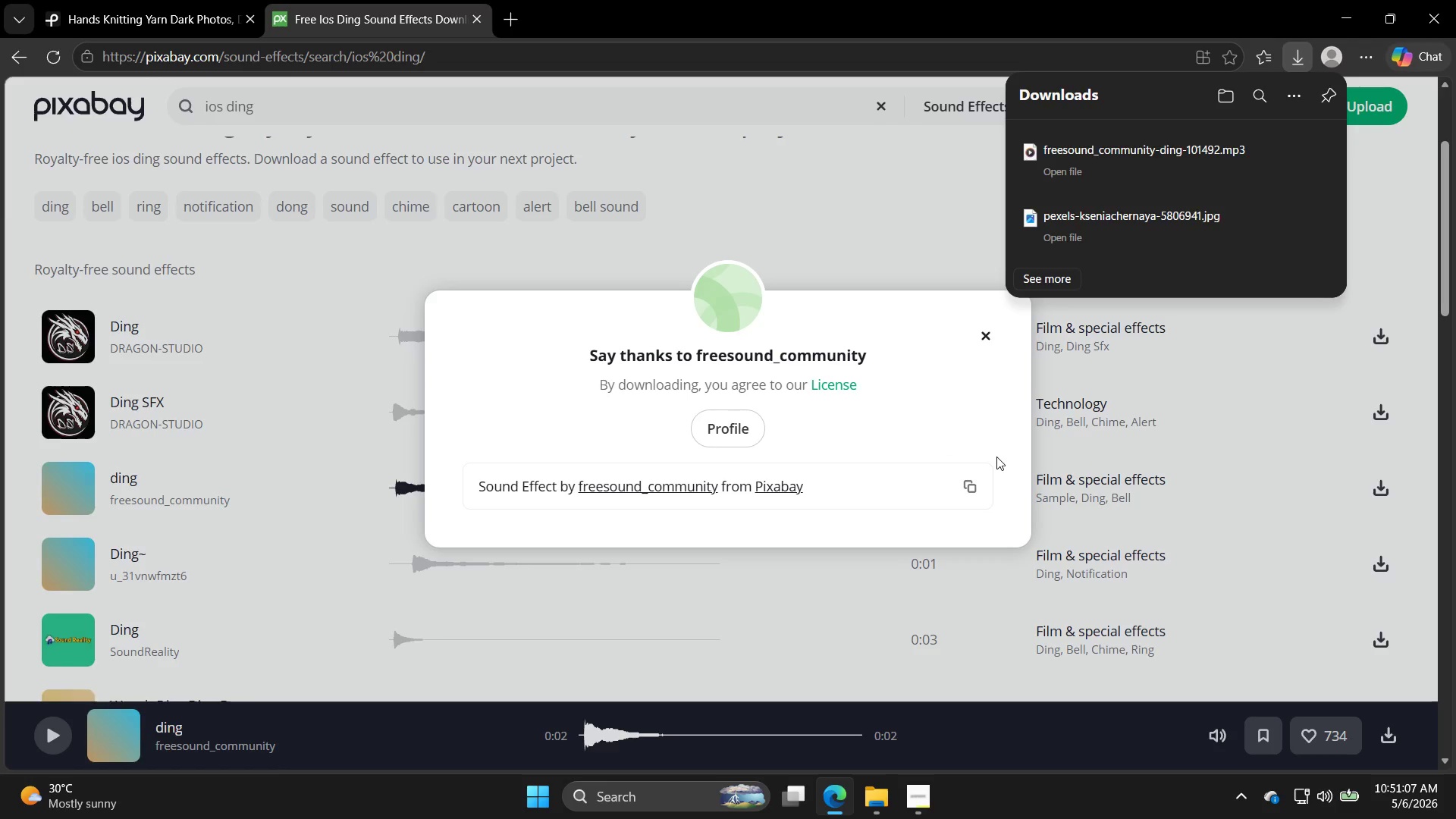 
left_click([990, 114])
 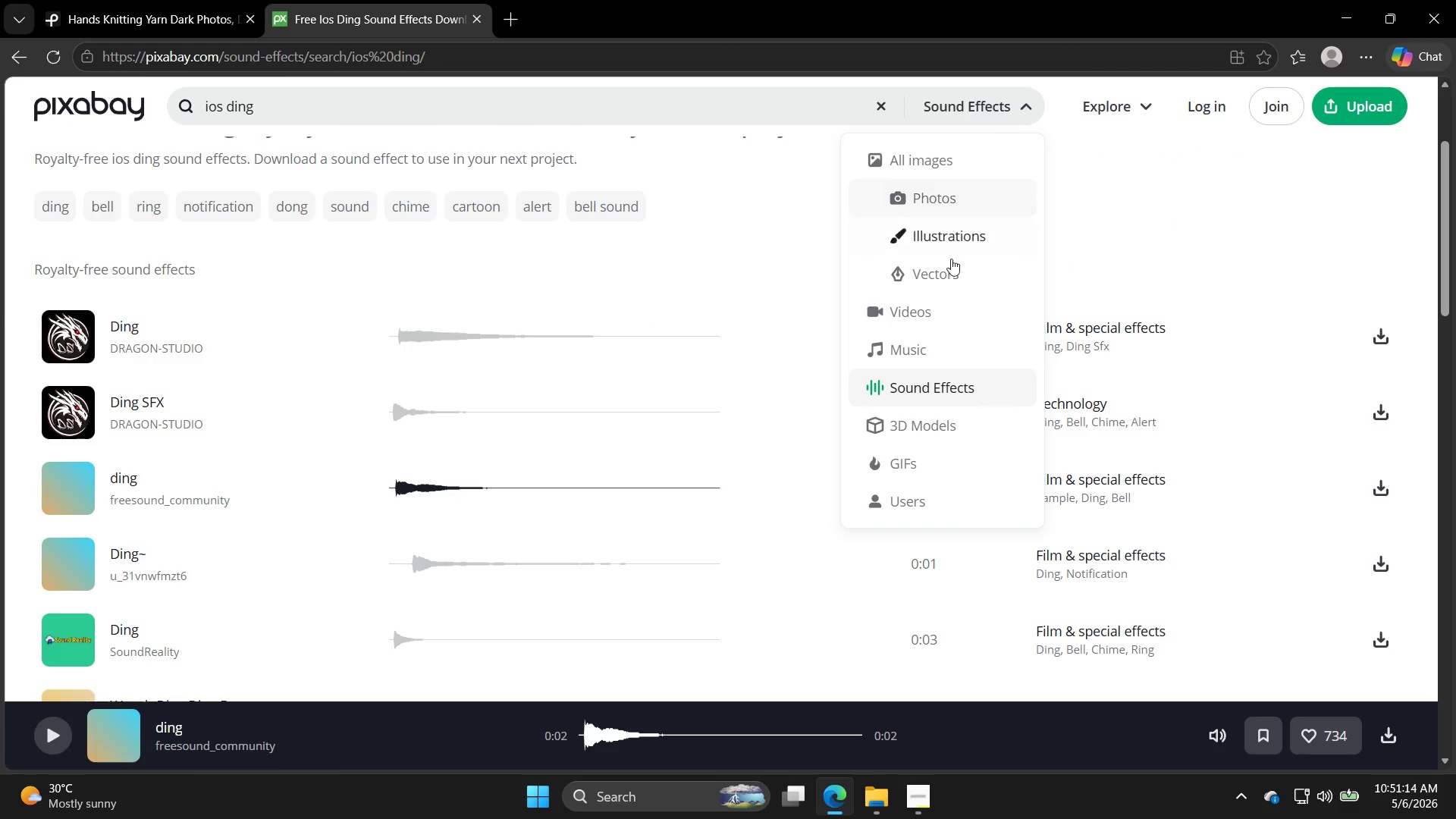 
left_click([933, 346])
 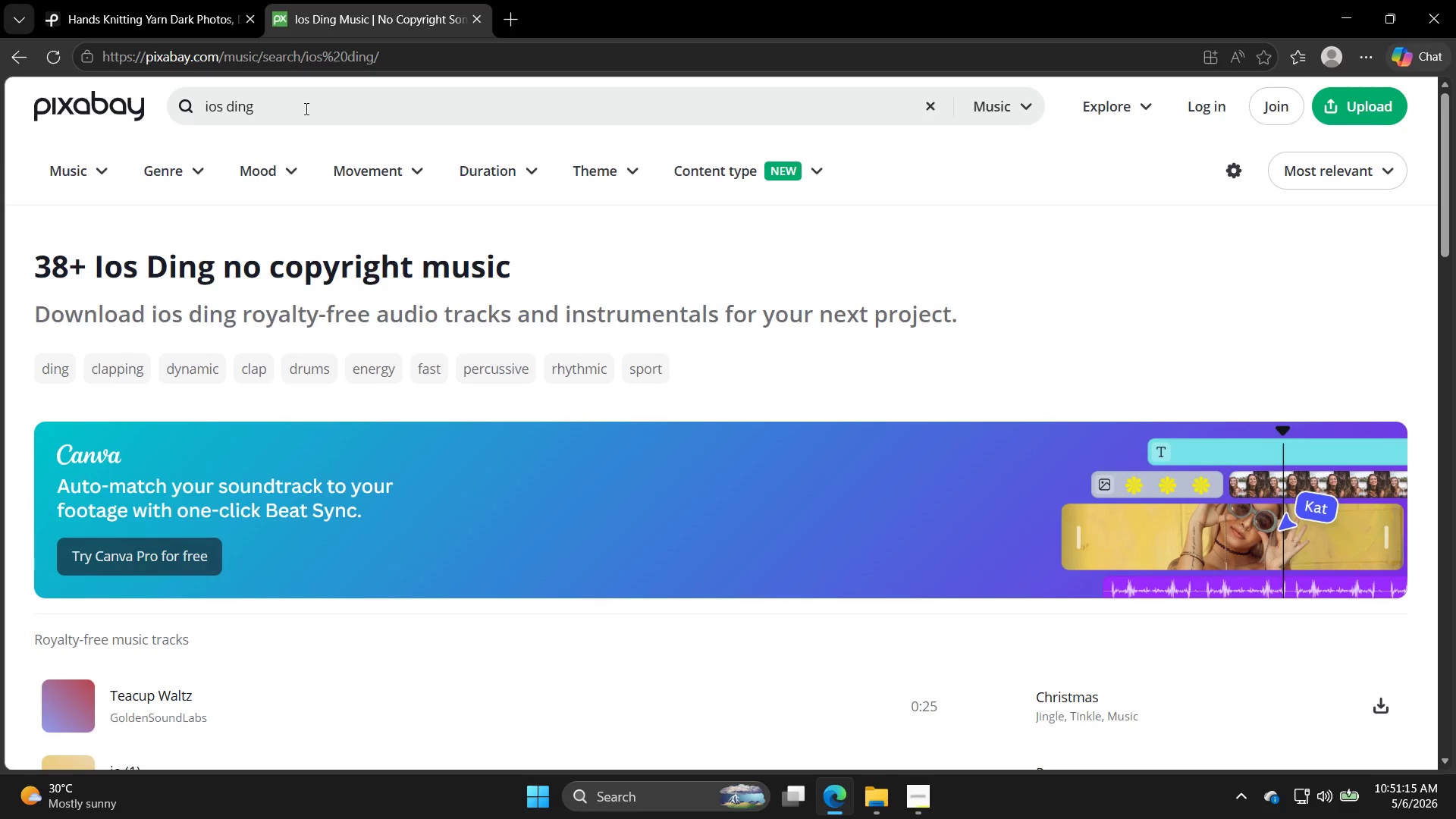 
double_click([305, 108])
 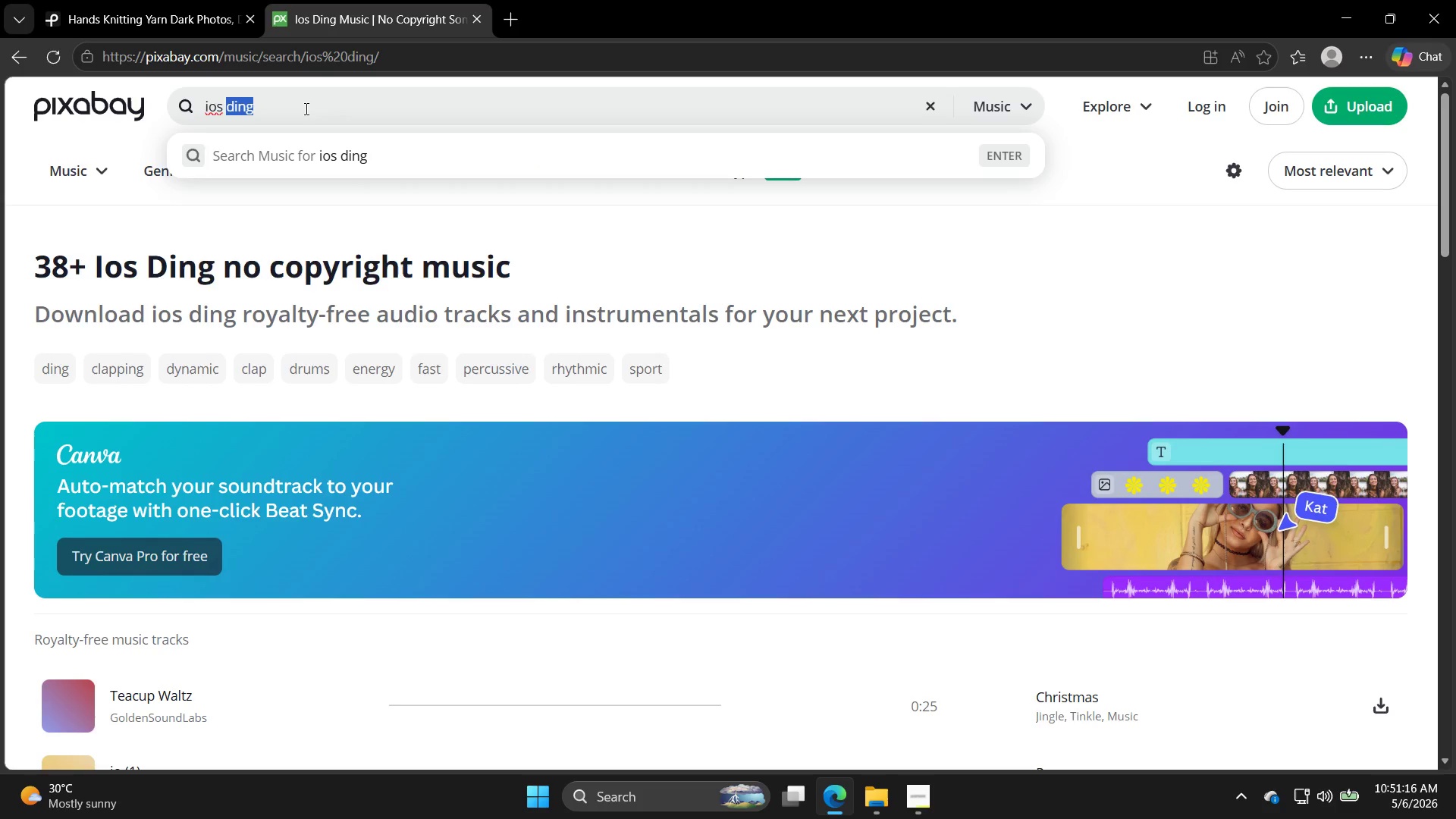 
triple_click([305, 108])
 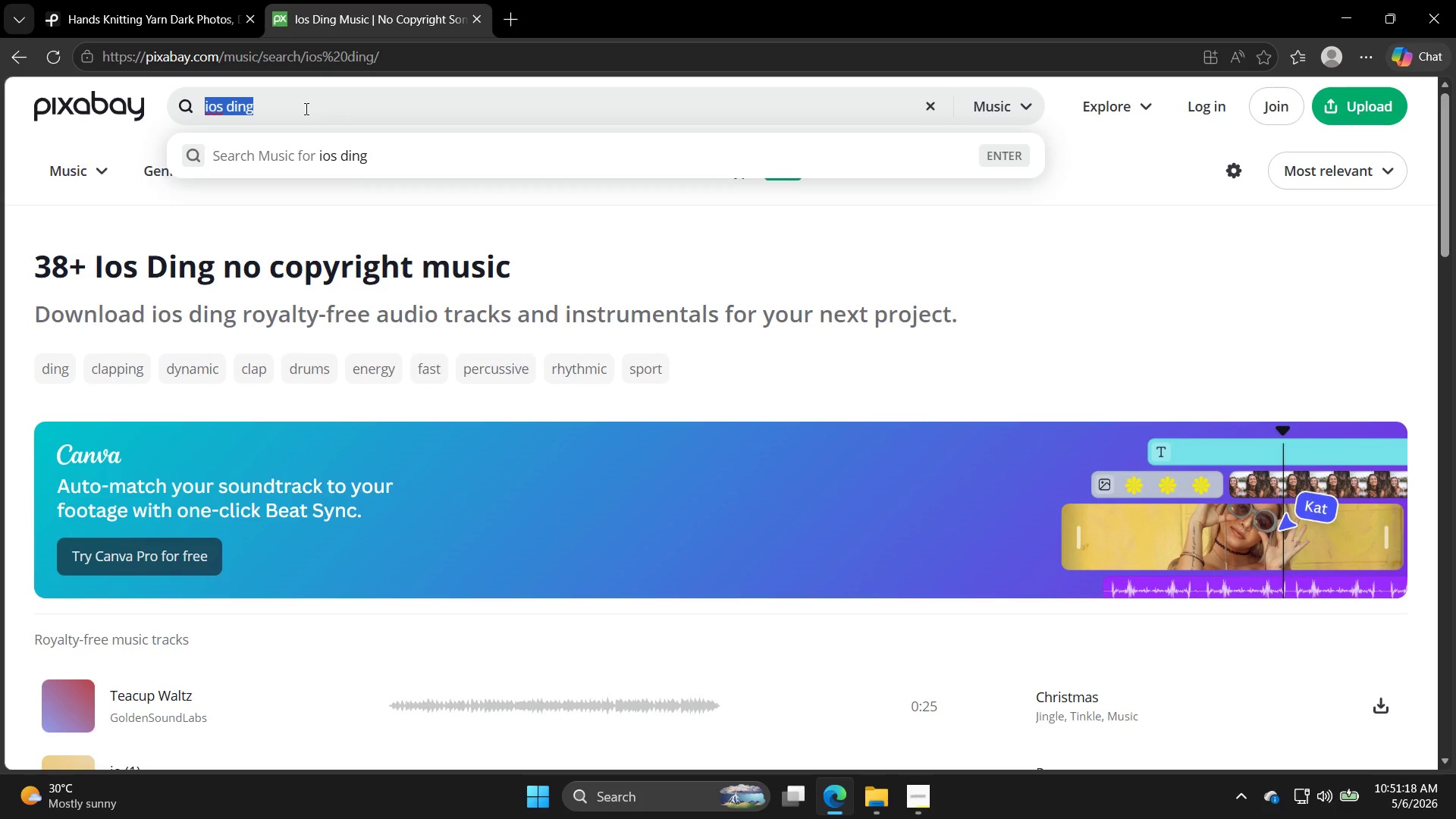 
type(lofi ambient)
 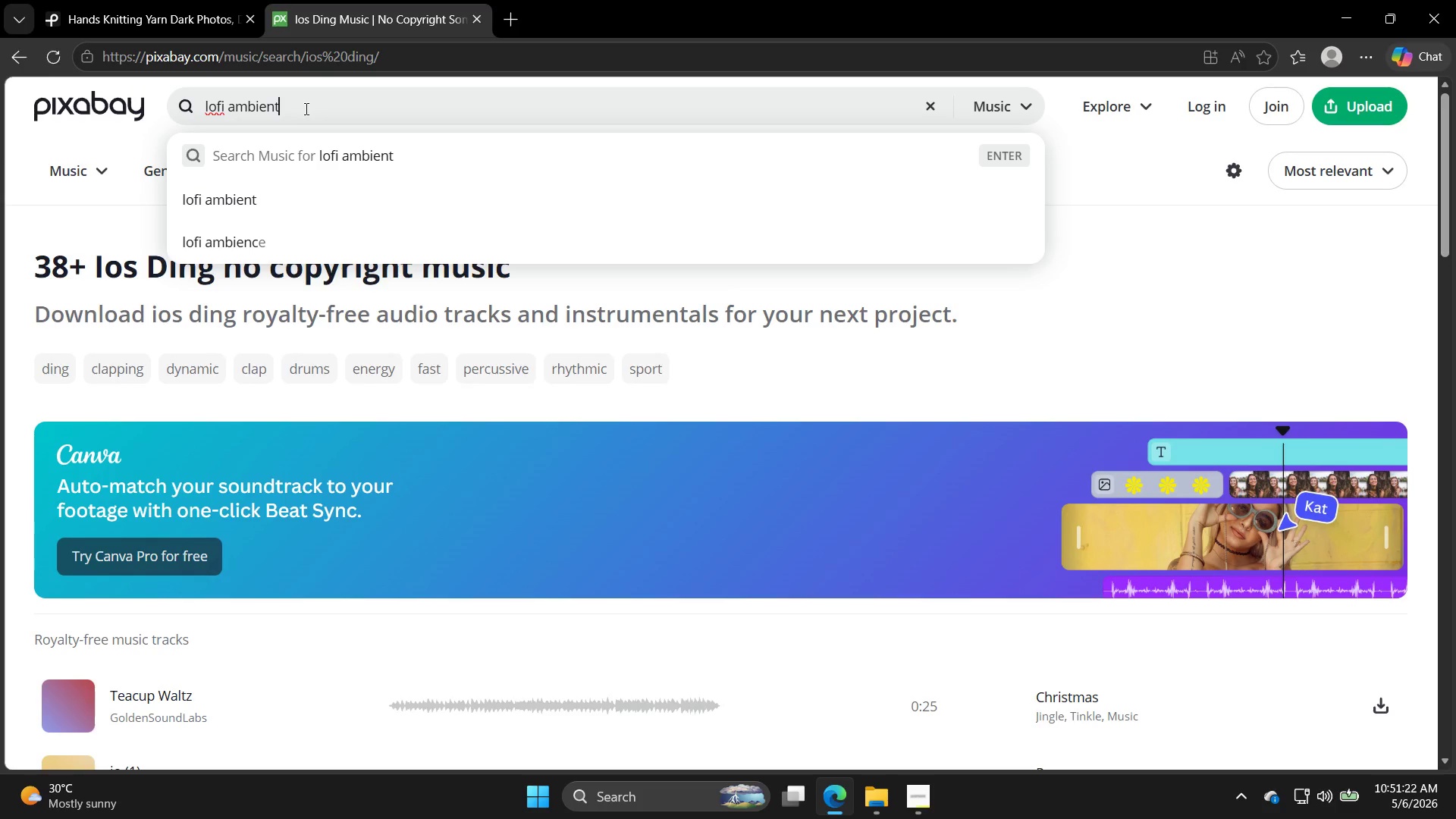 
key(Enter)
 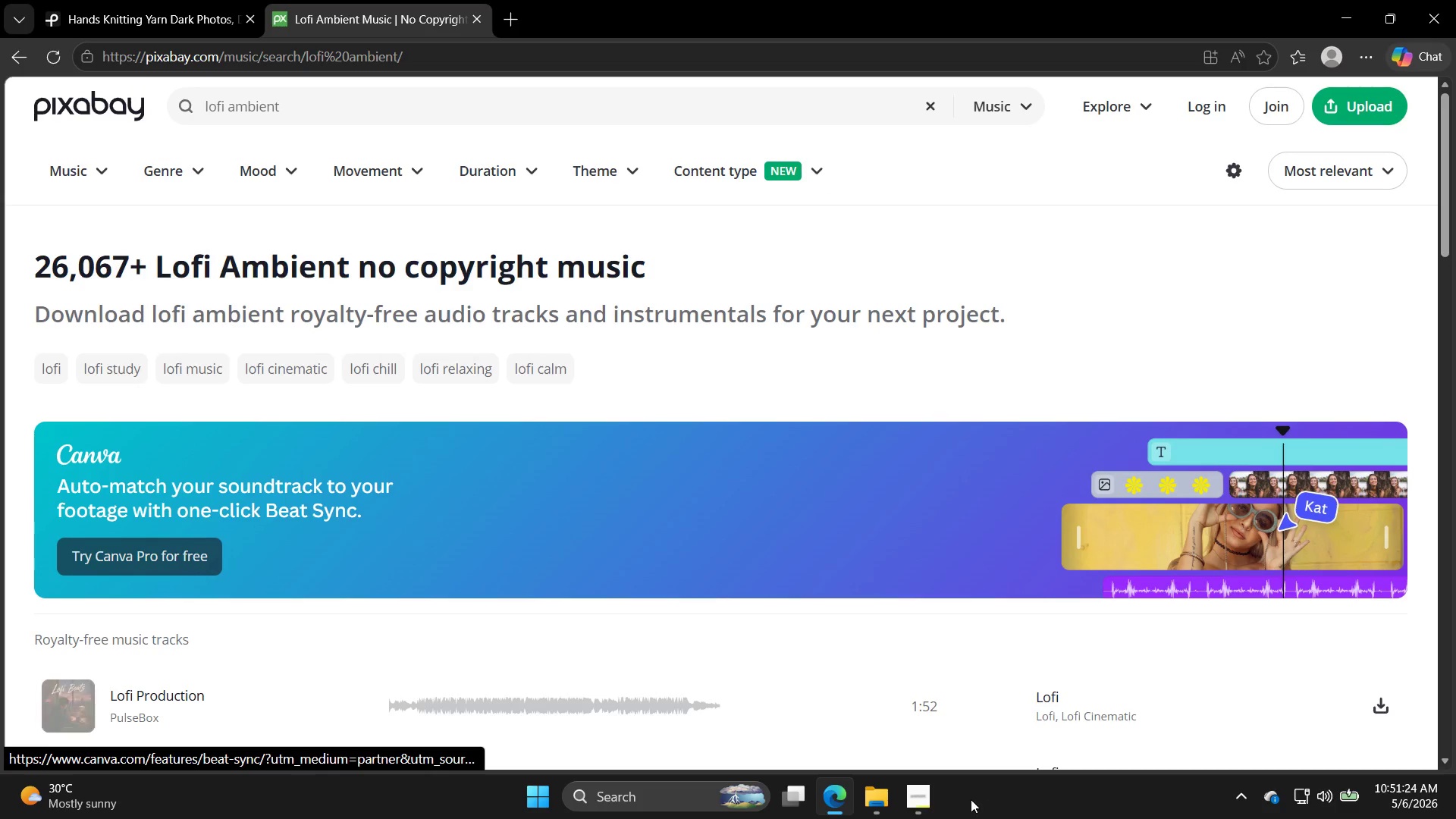 
double_click([917, 801])